 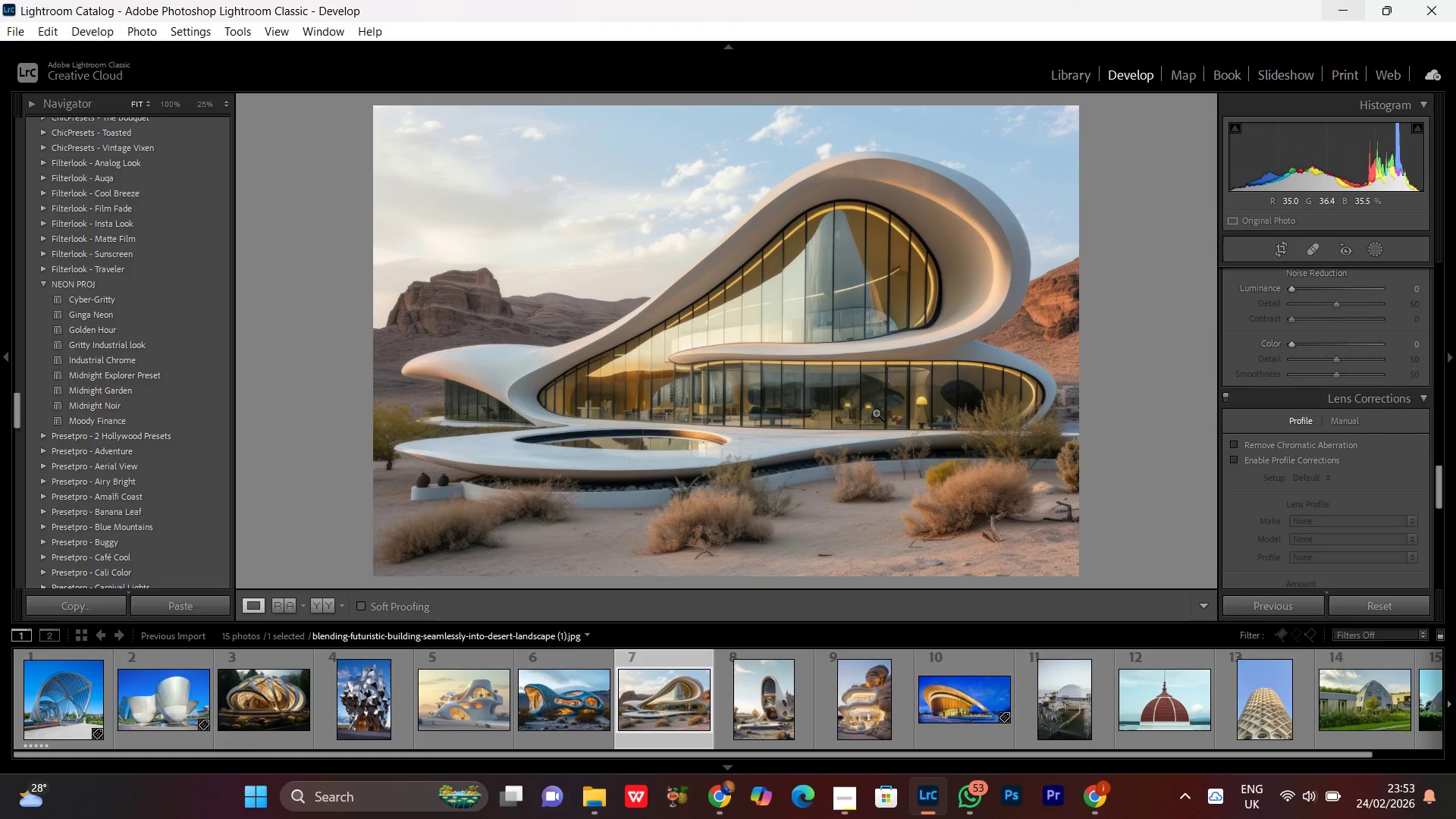 
left_click([722, 801])
 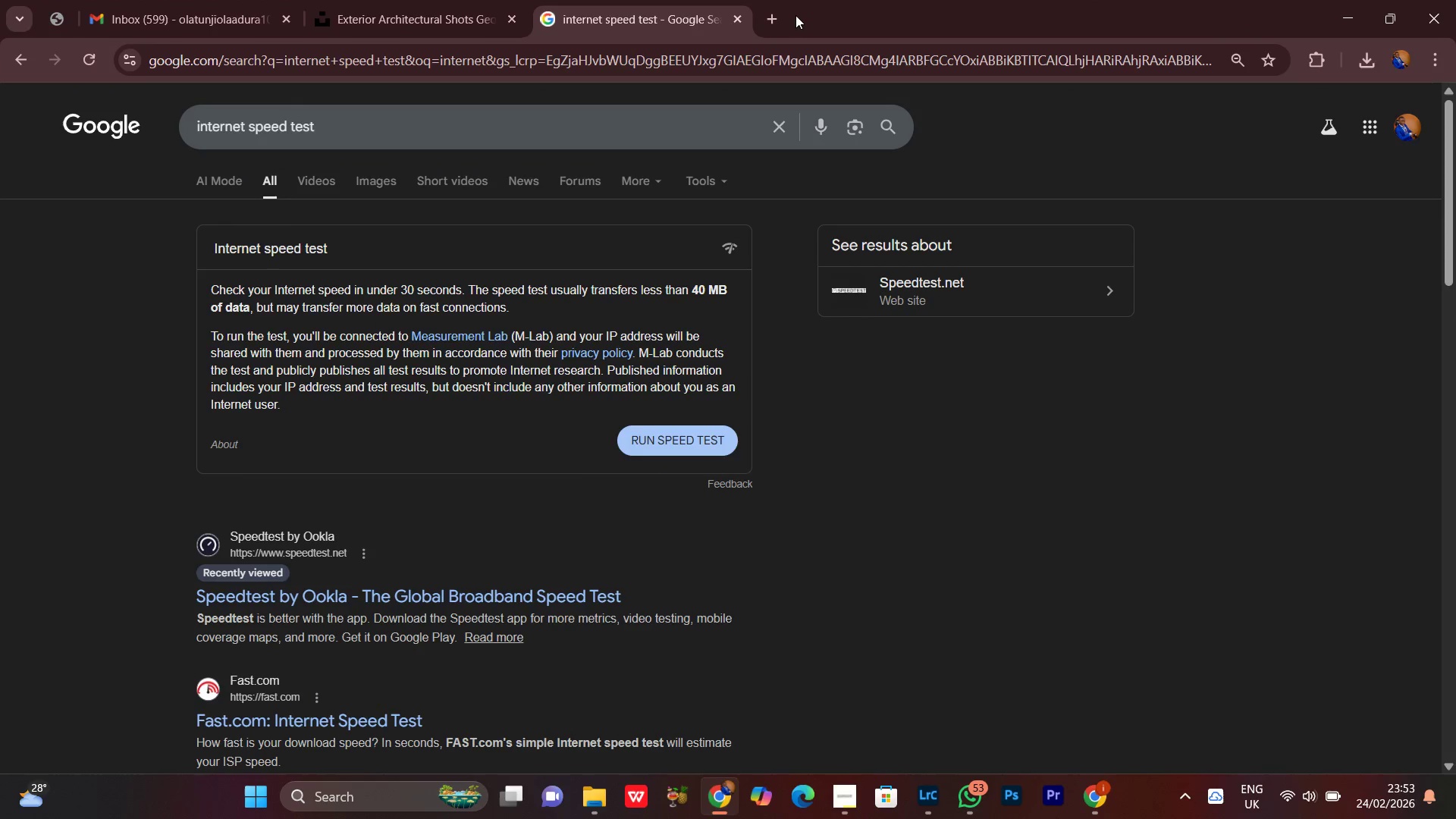 
left_click([774, 25])
 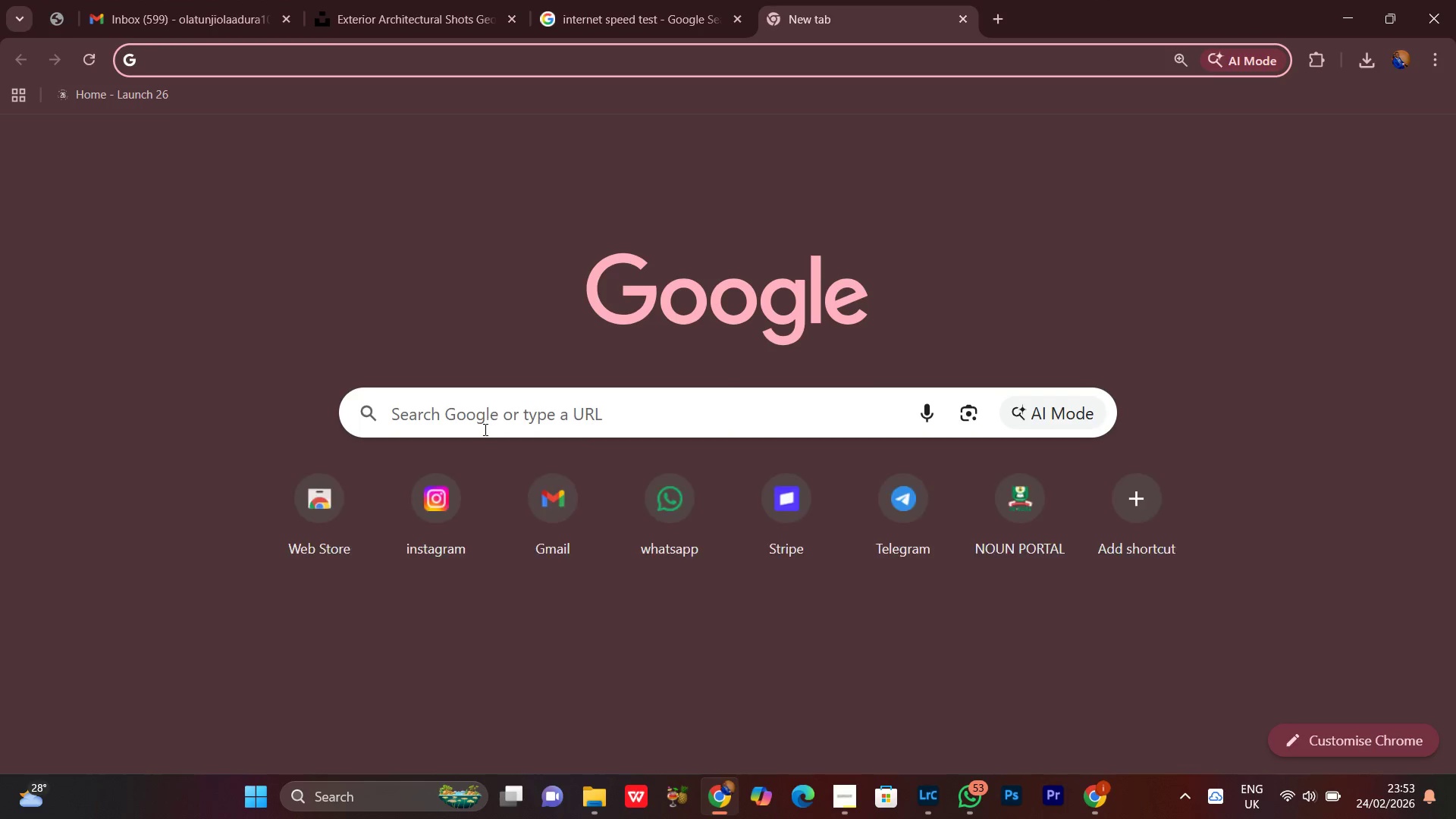 
left_click([477, 425])
 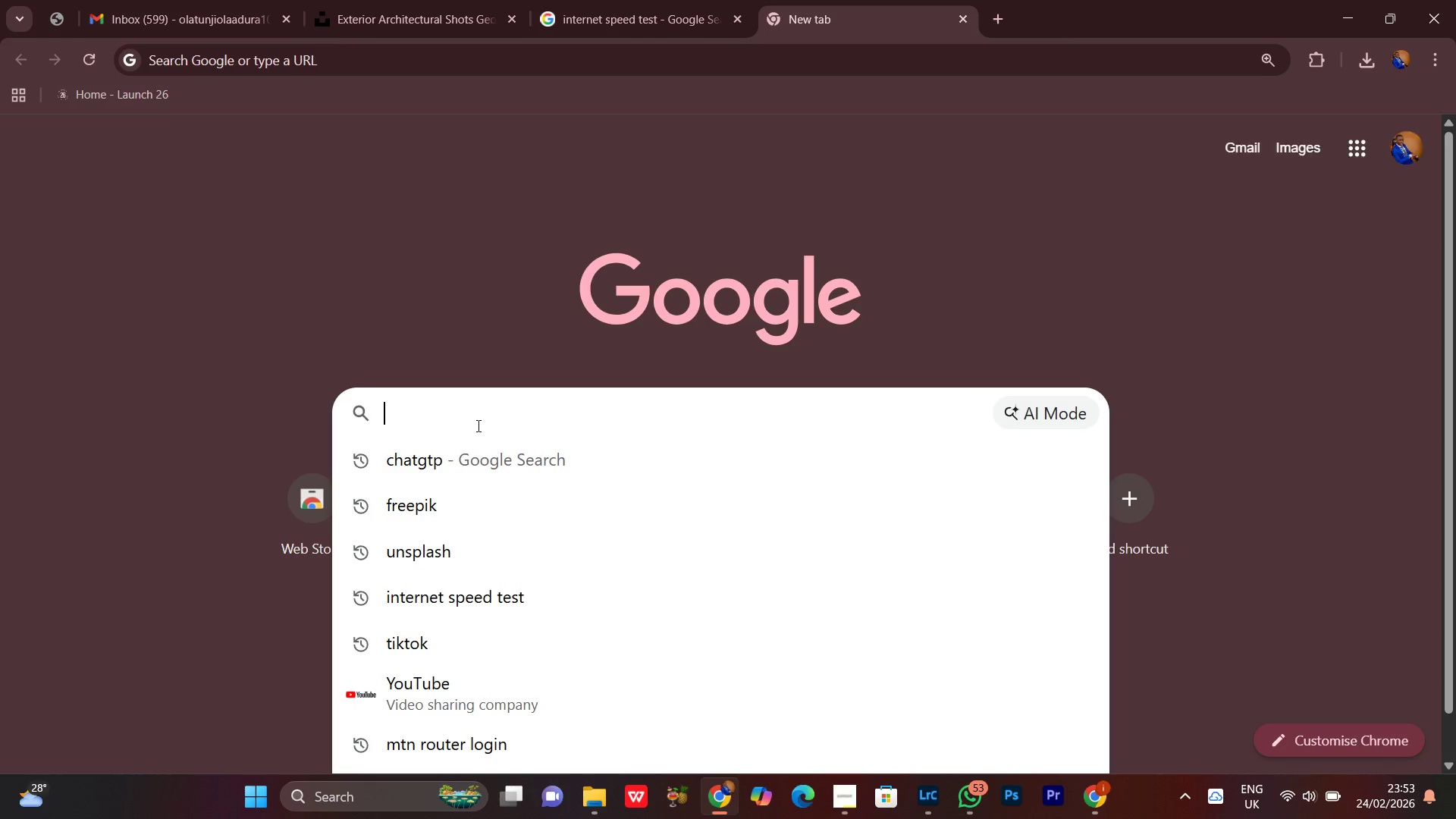 
key(Control+V)
 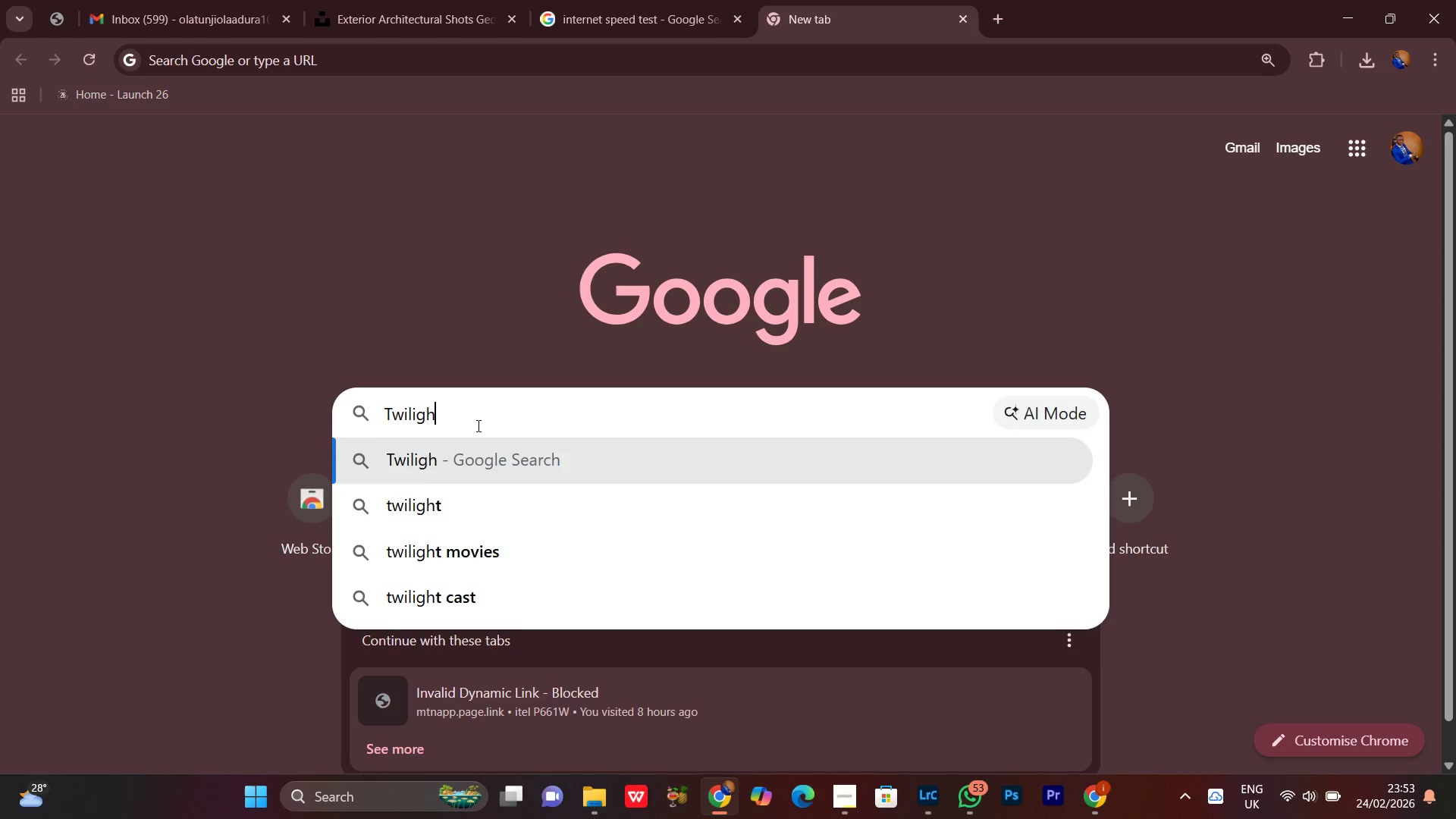 
key(T)
 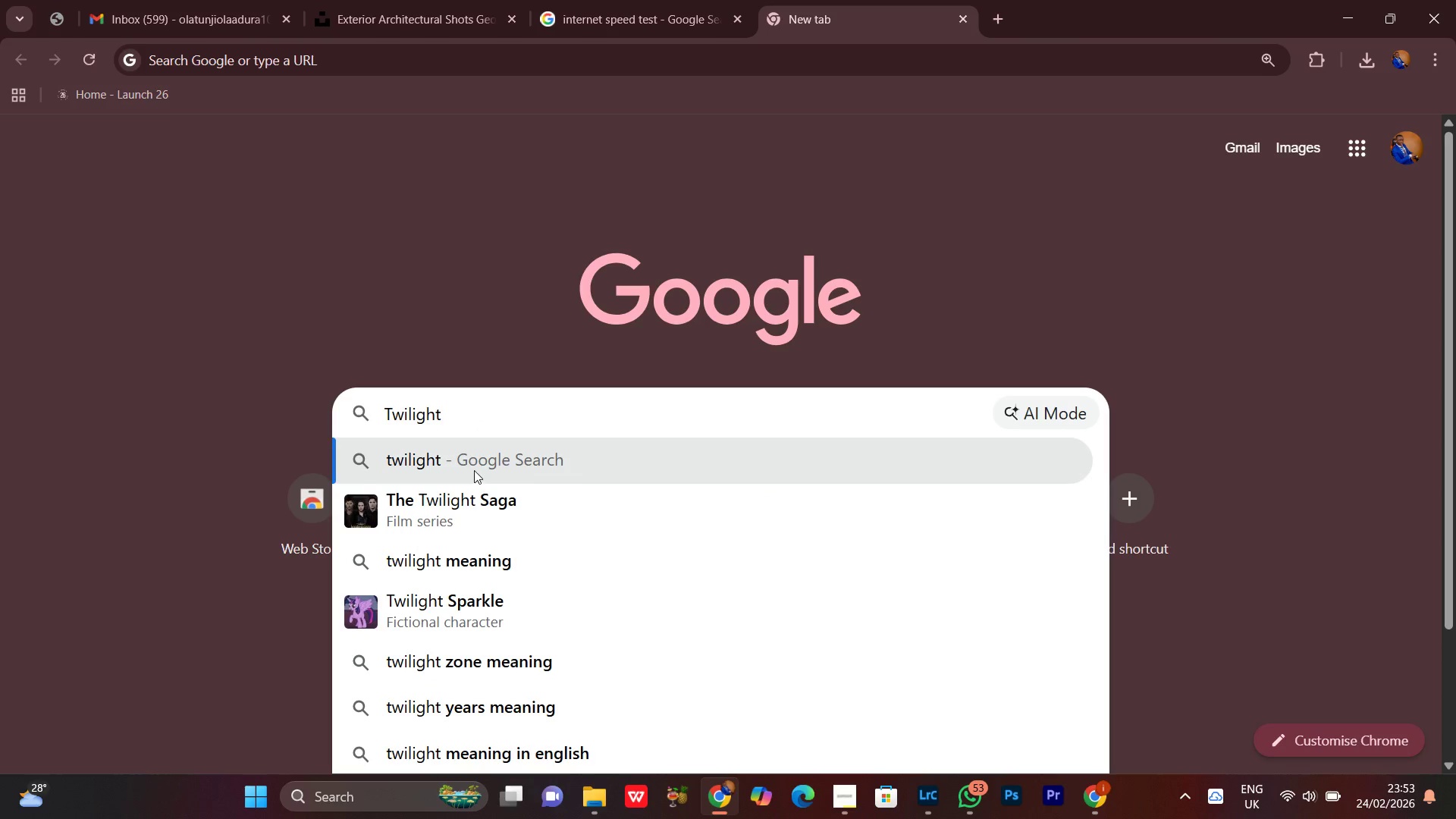 
key(Space)
 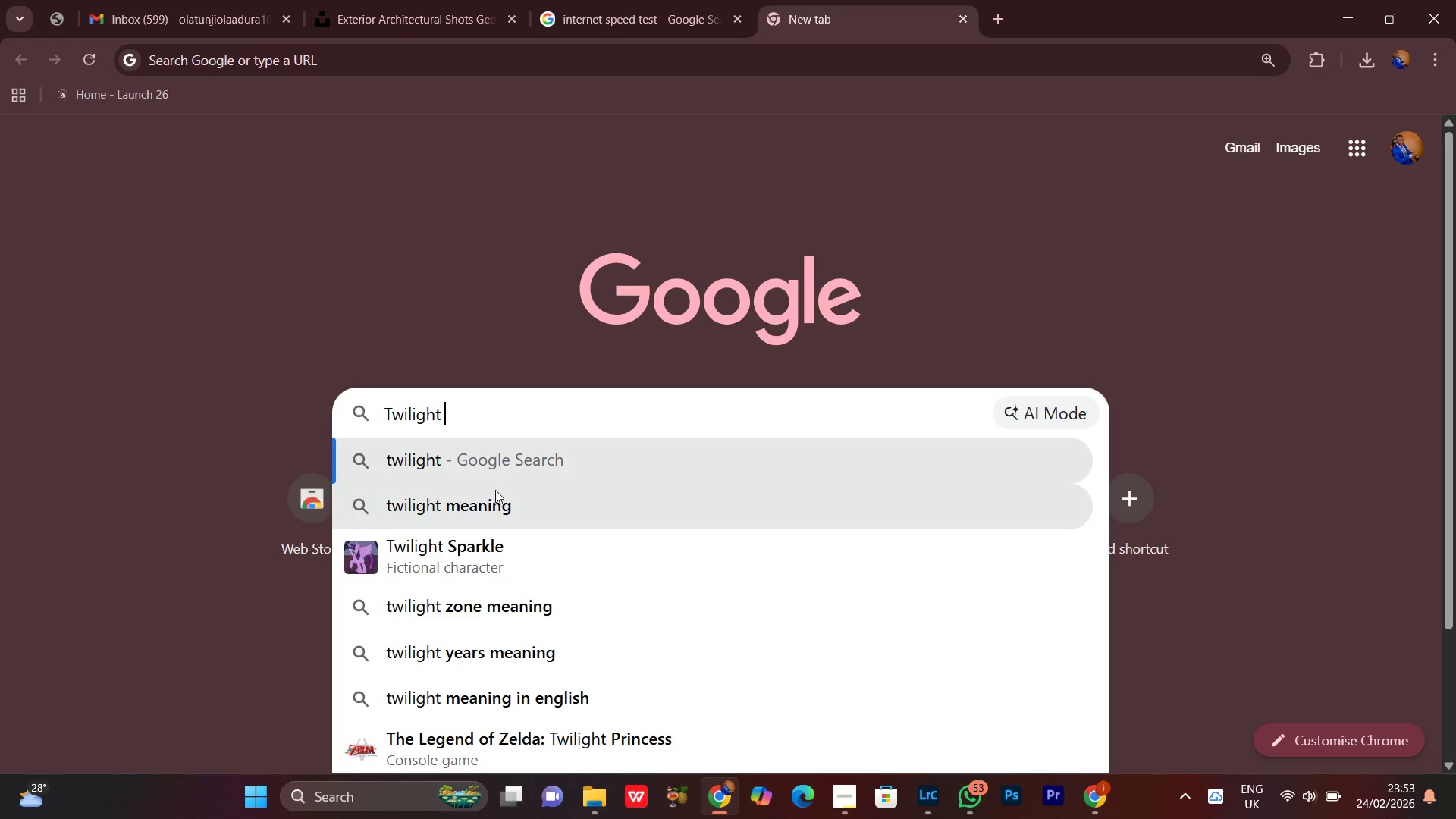 
left_click([482, 509])
 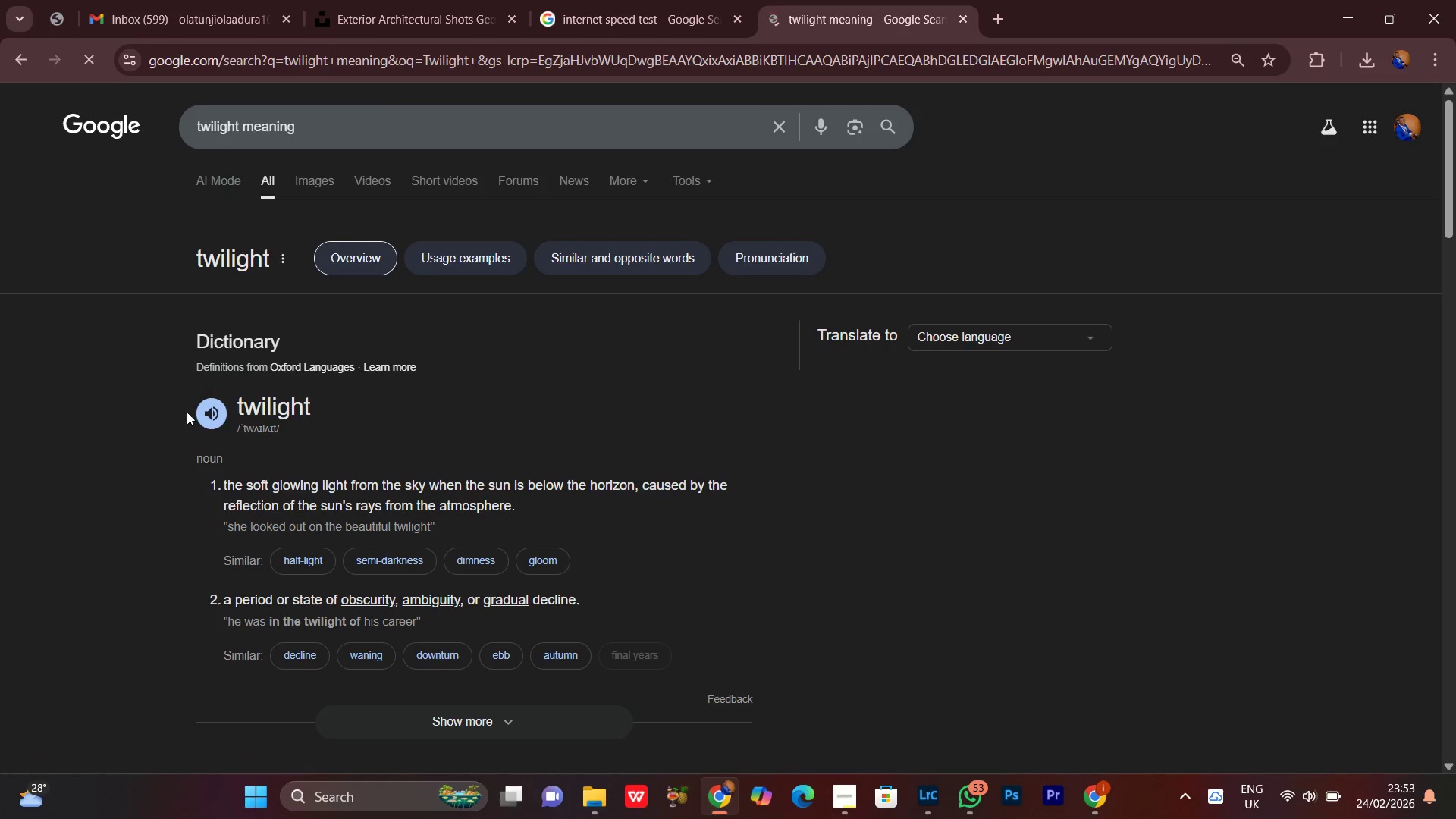 
left_click([202, 408])
 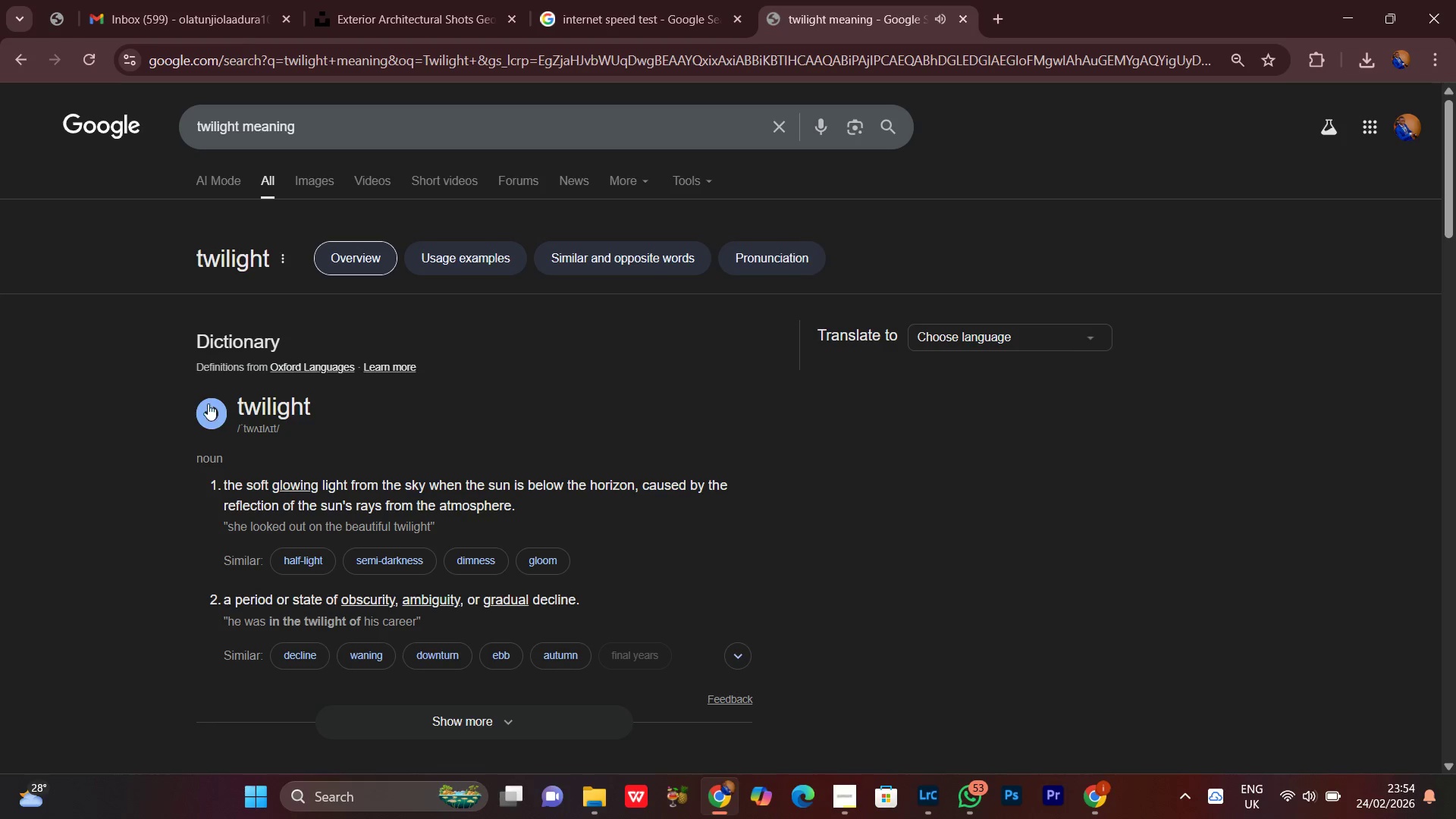 
left_click([212, 410])
 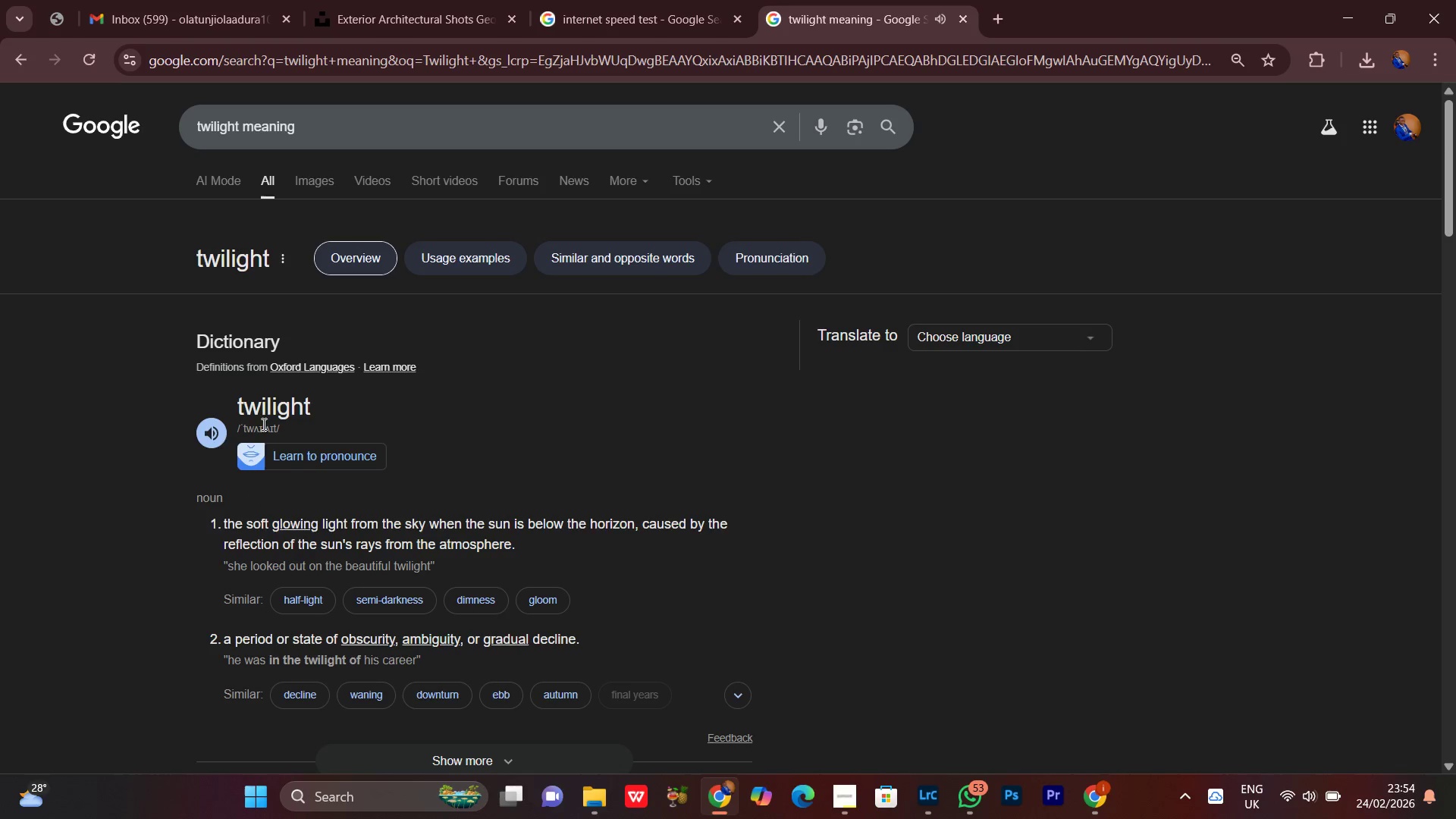 
left_click([222, 440])
 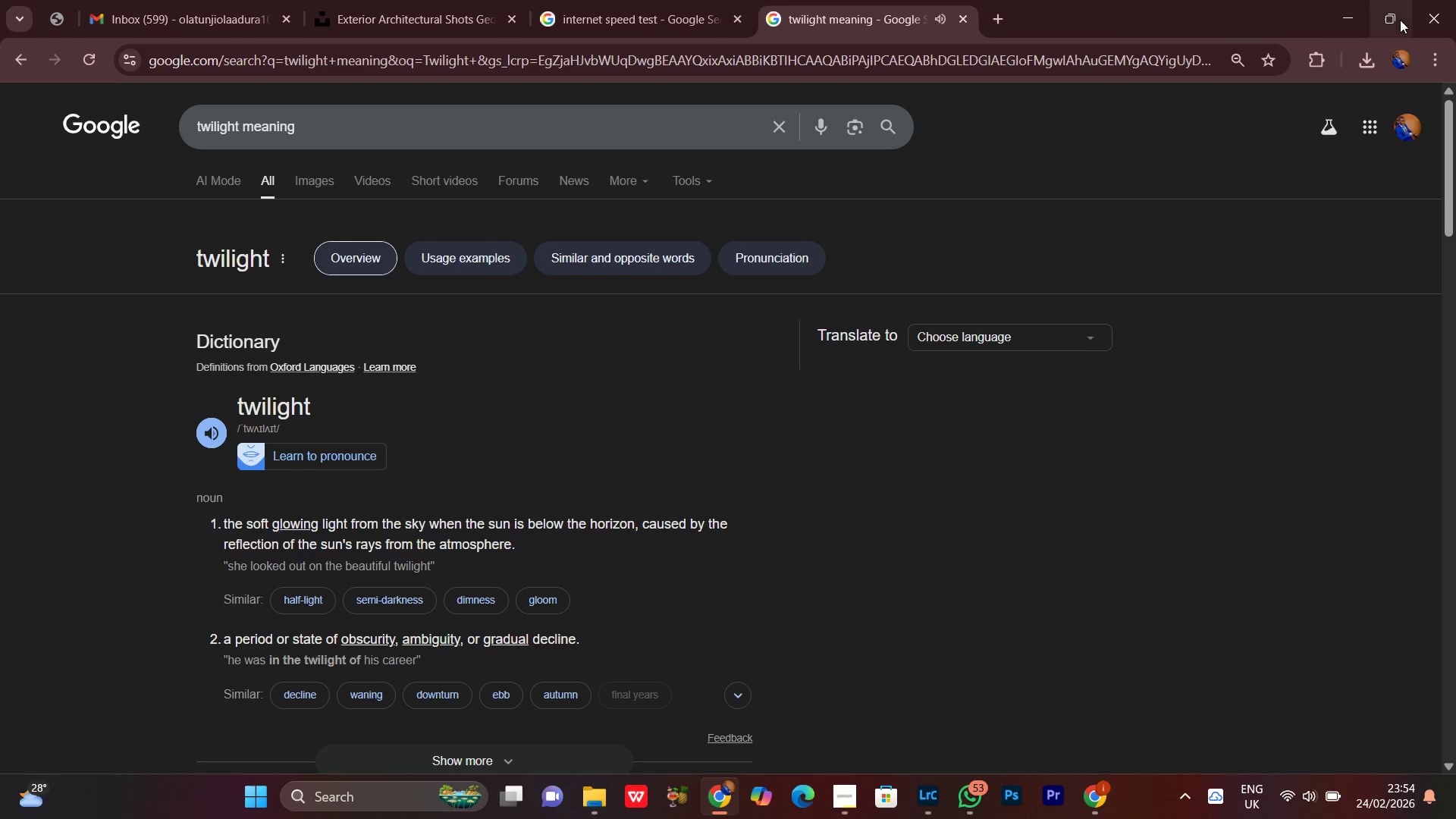 
left_click([1350, 24])
 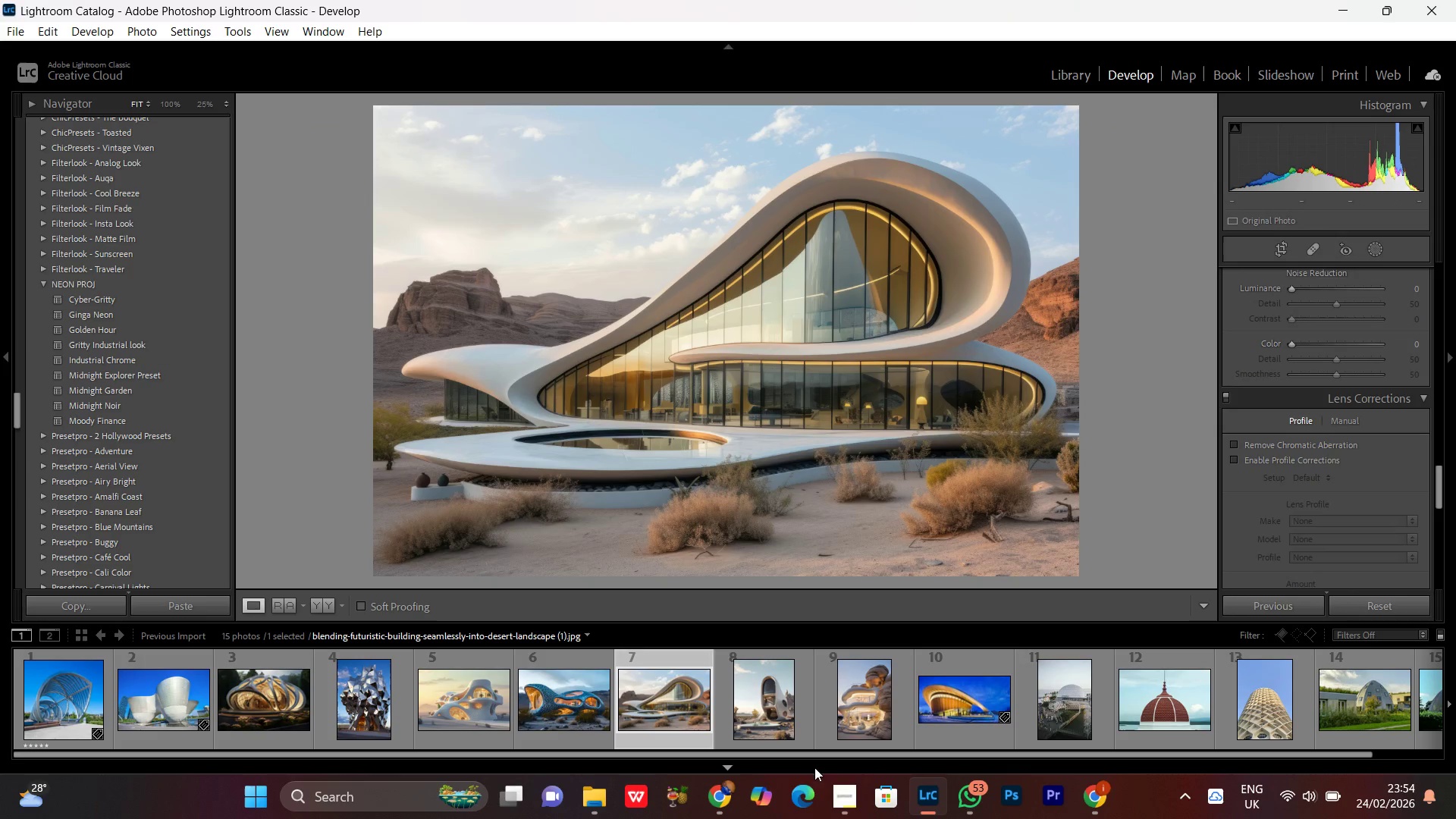 
left_click([849, 809])